 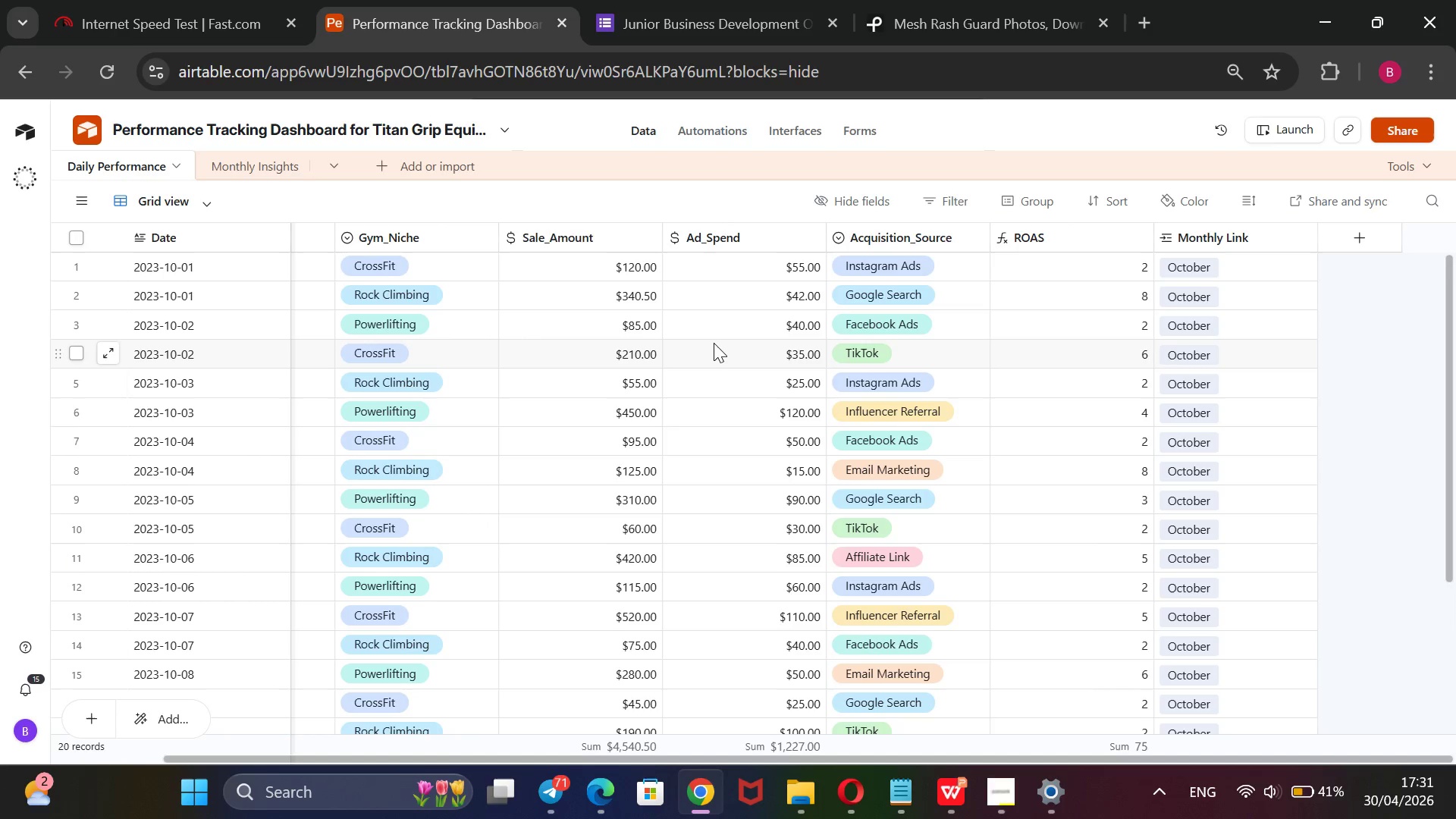 
left_click([1172, 197])
 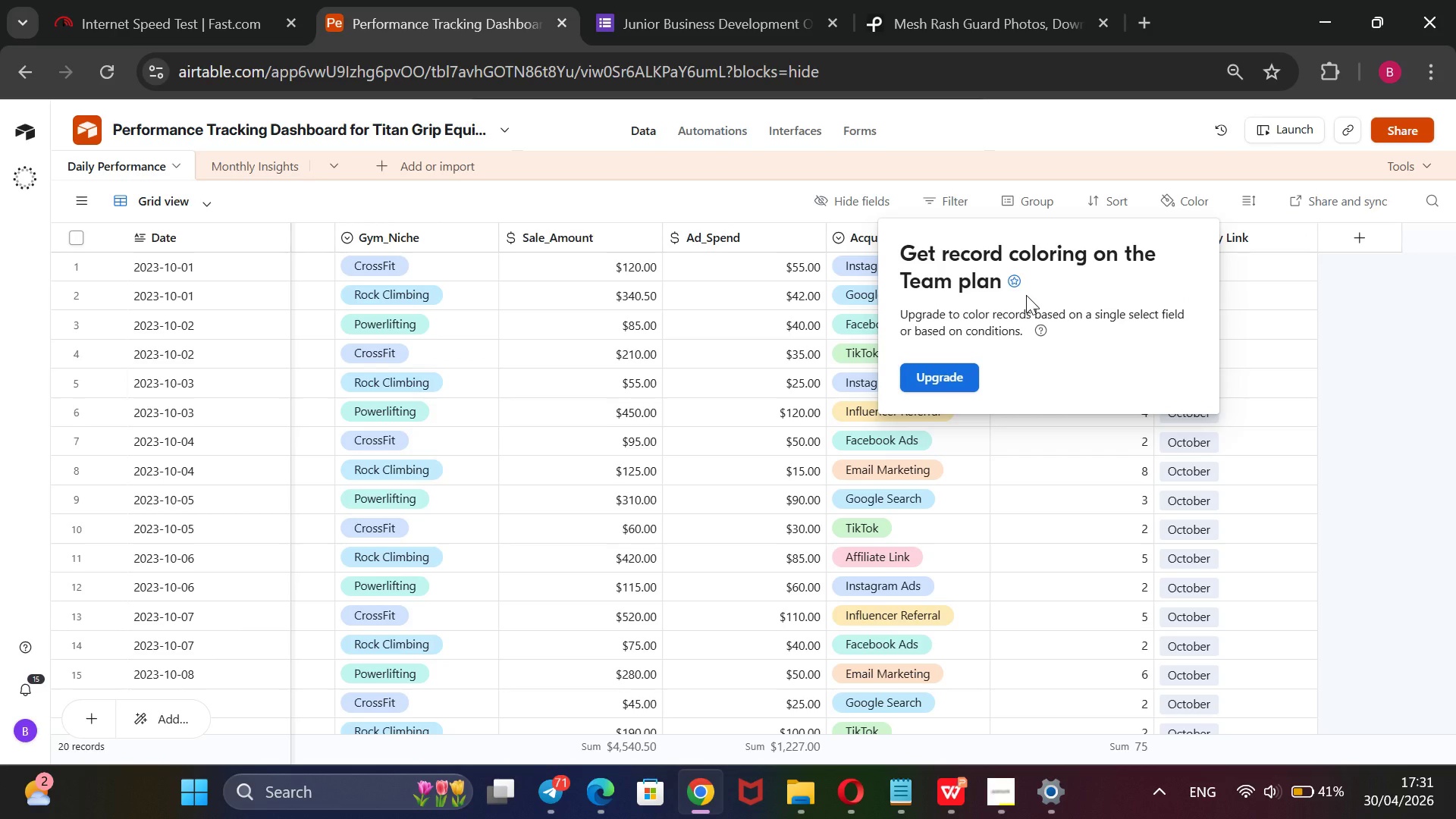 
wait(8.83)
 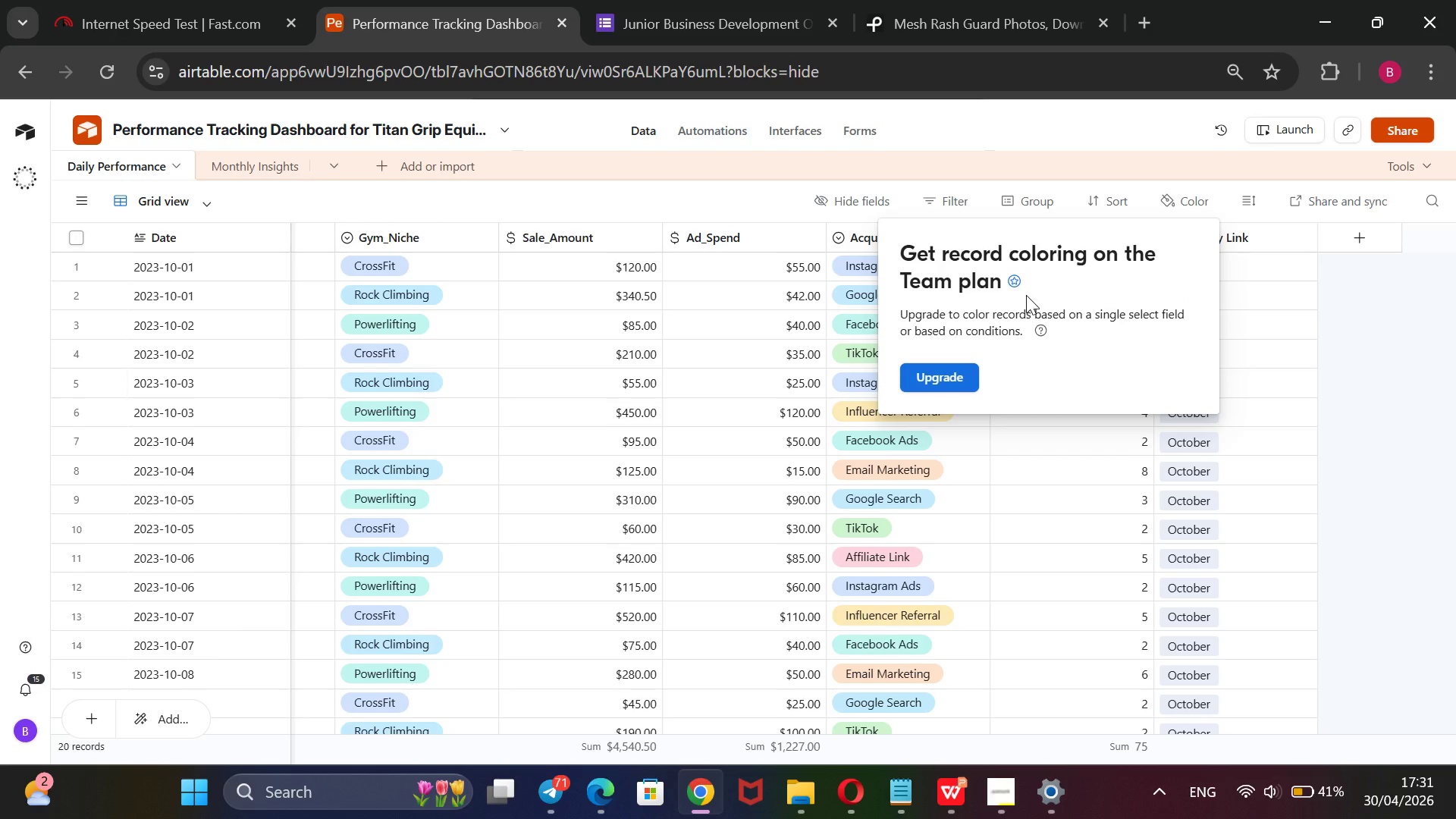 
left_click([1373, 377])
 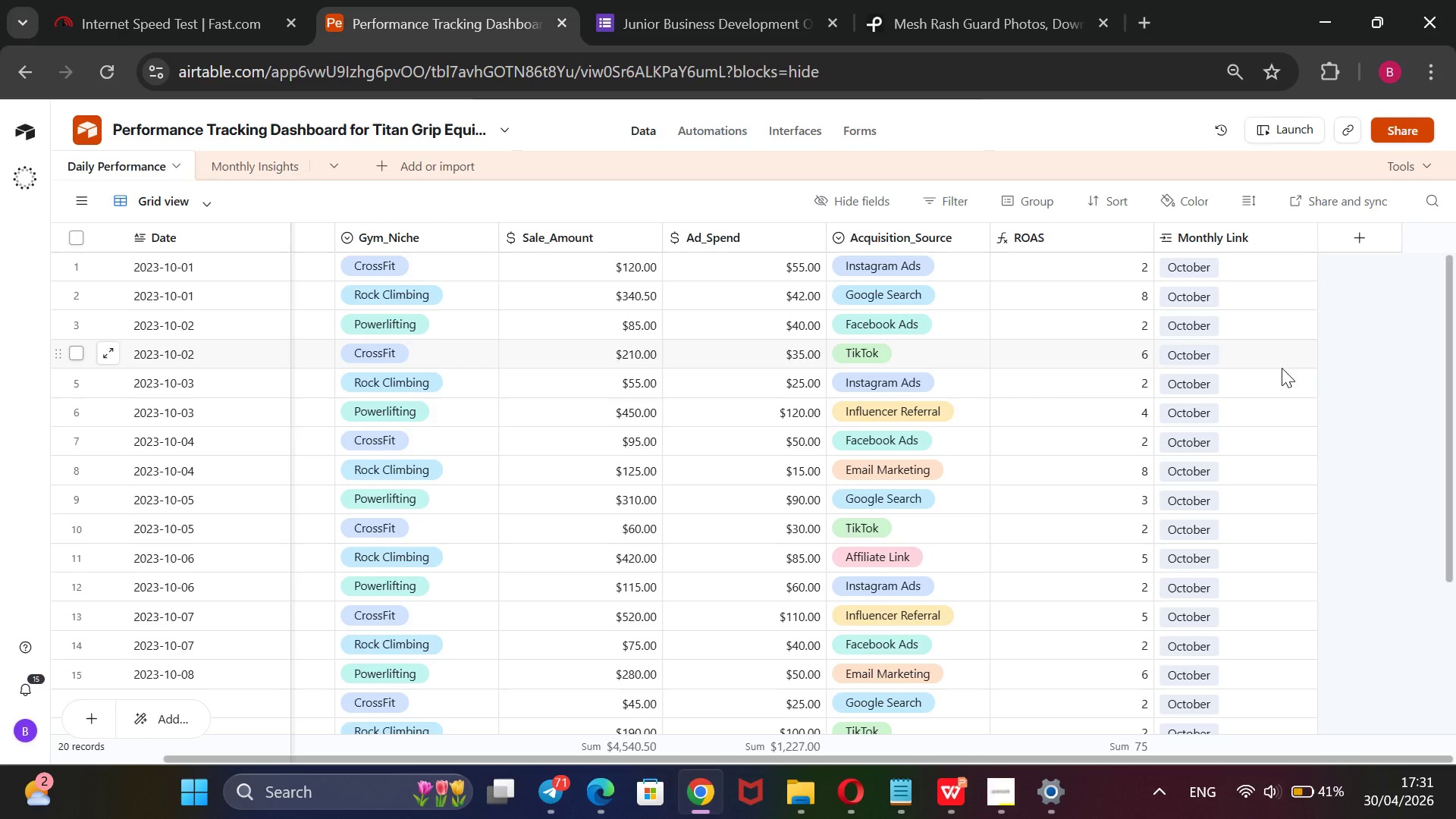 
wait(11.48)
 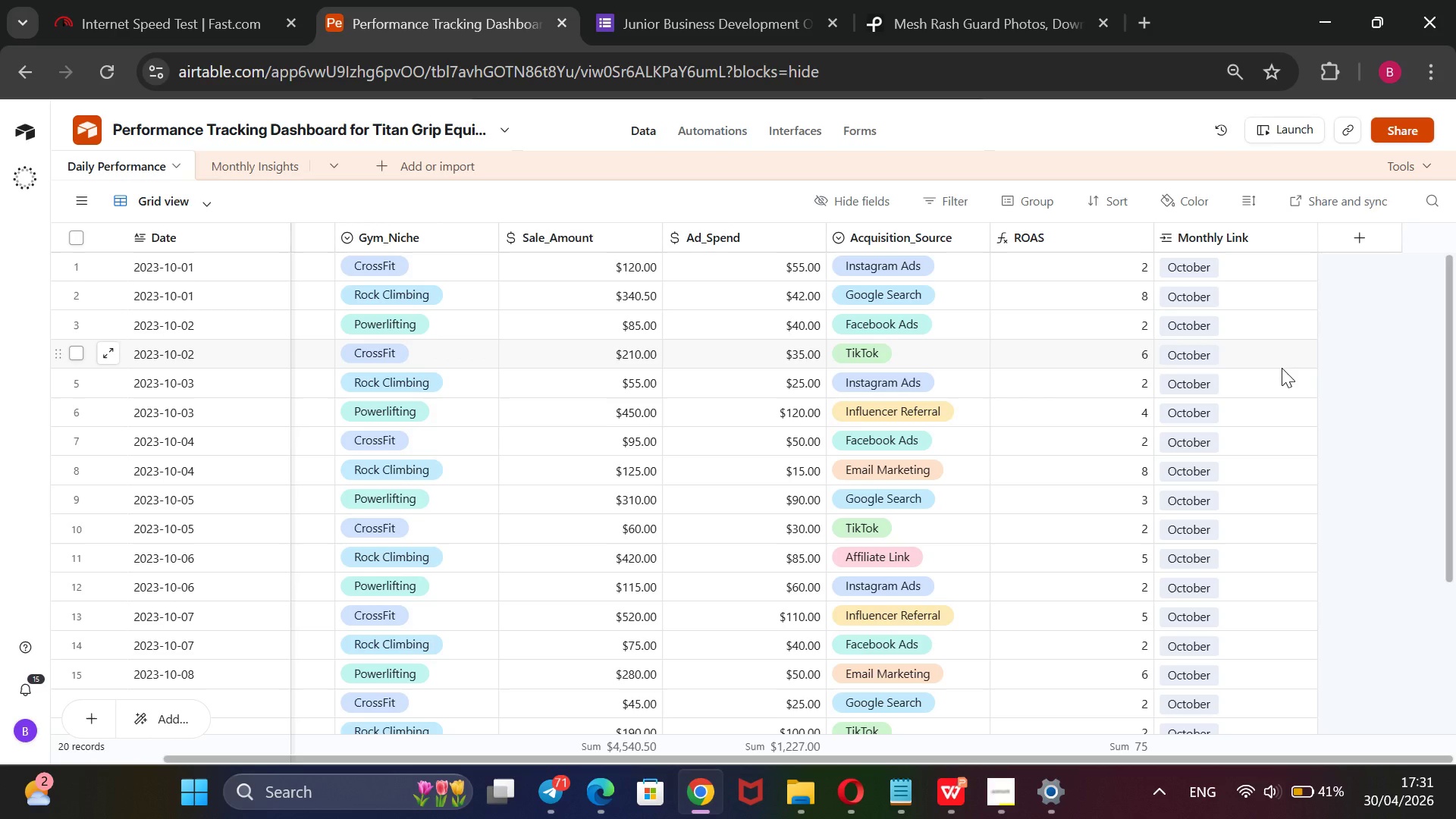 
left_click([954, 202])
 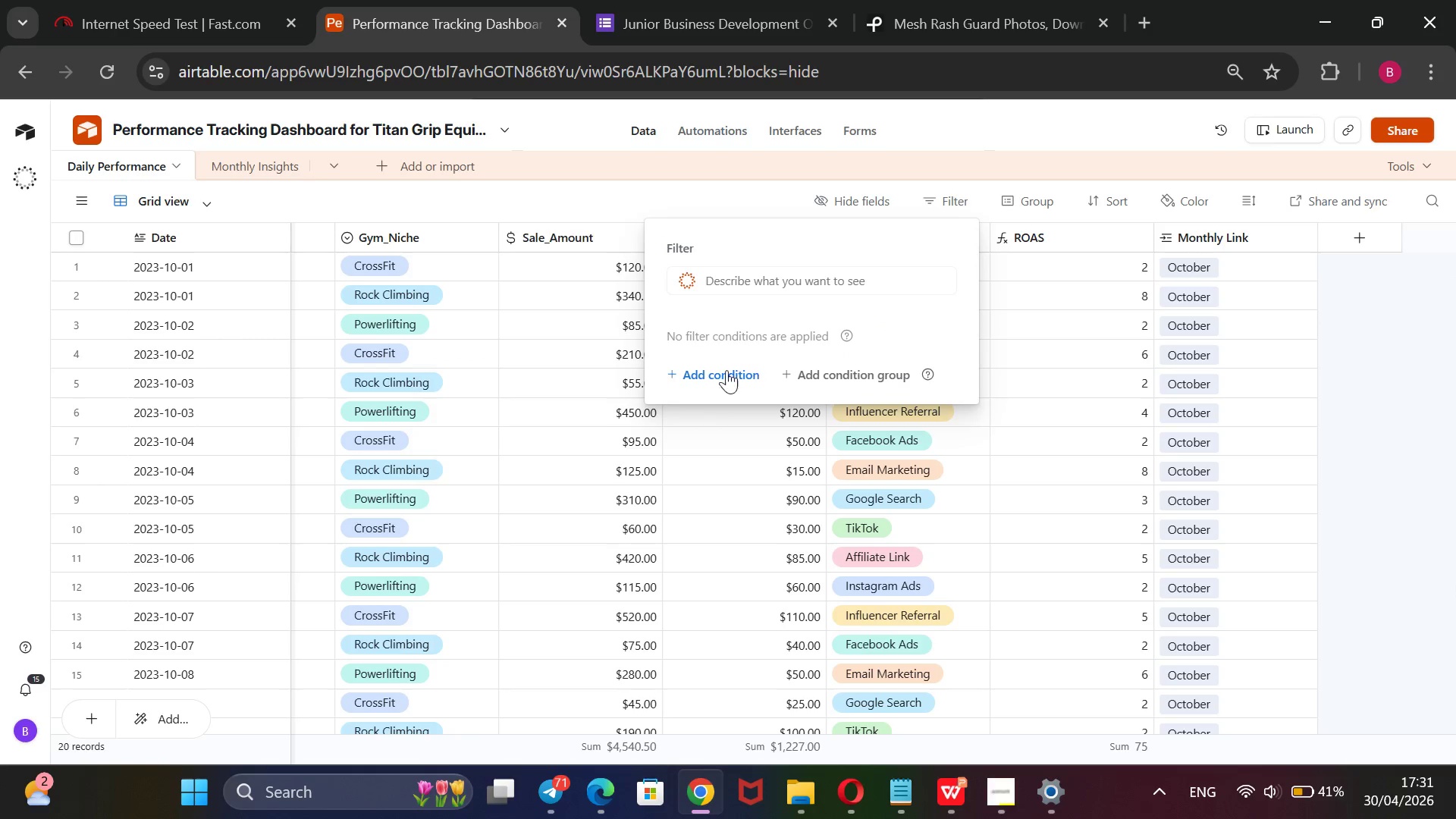 
left_click([712, 375])
 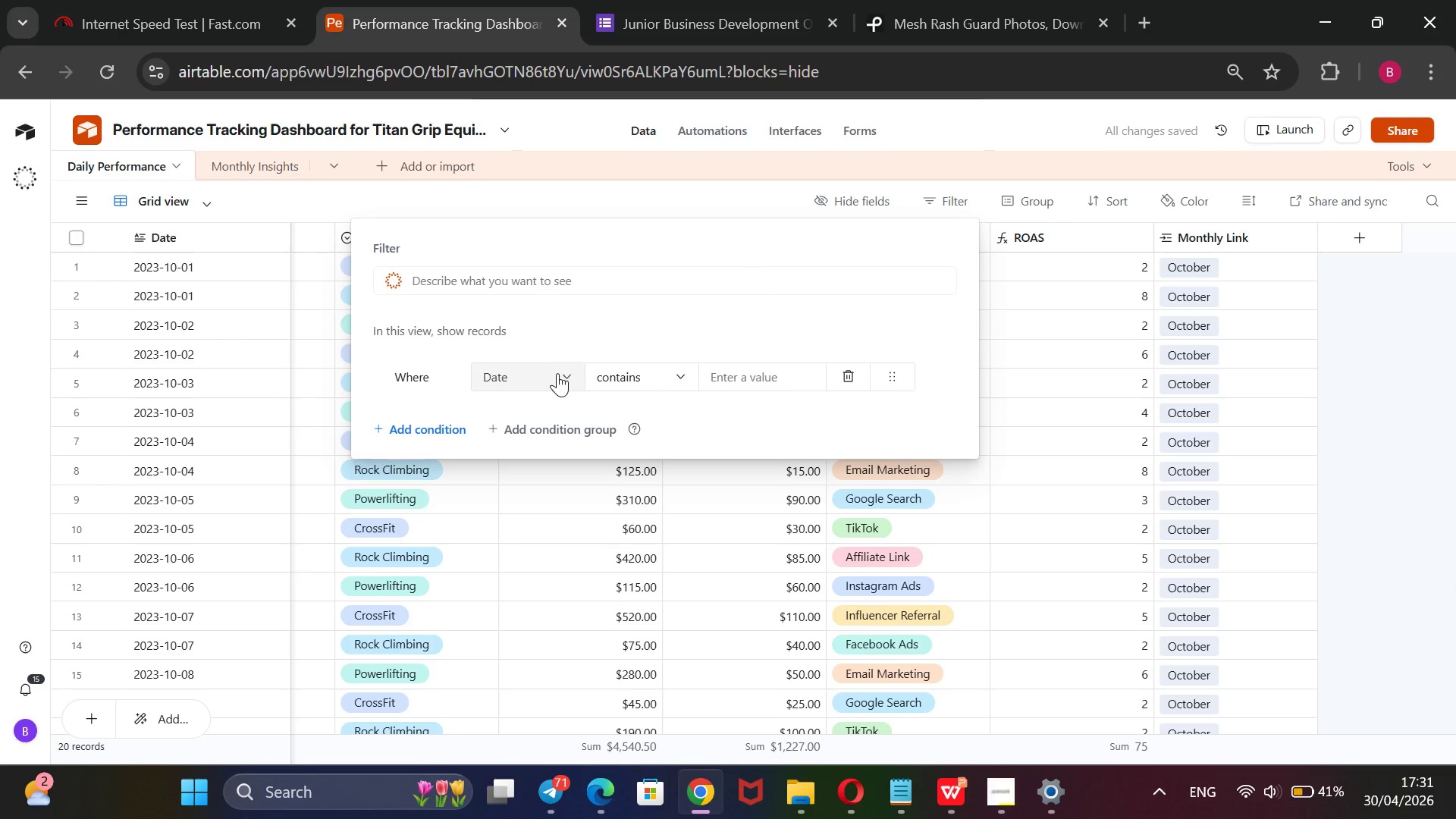 
left_click([557, 373])
 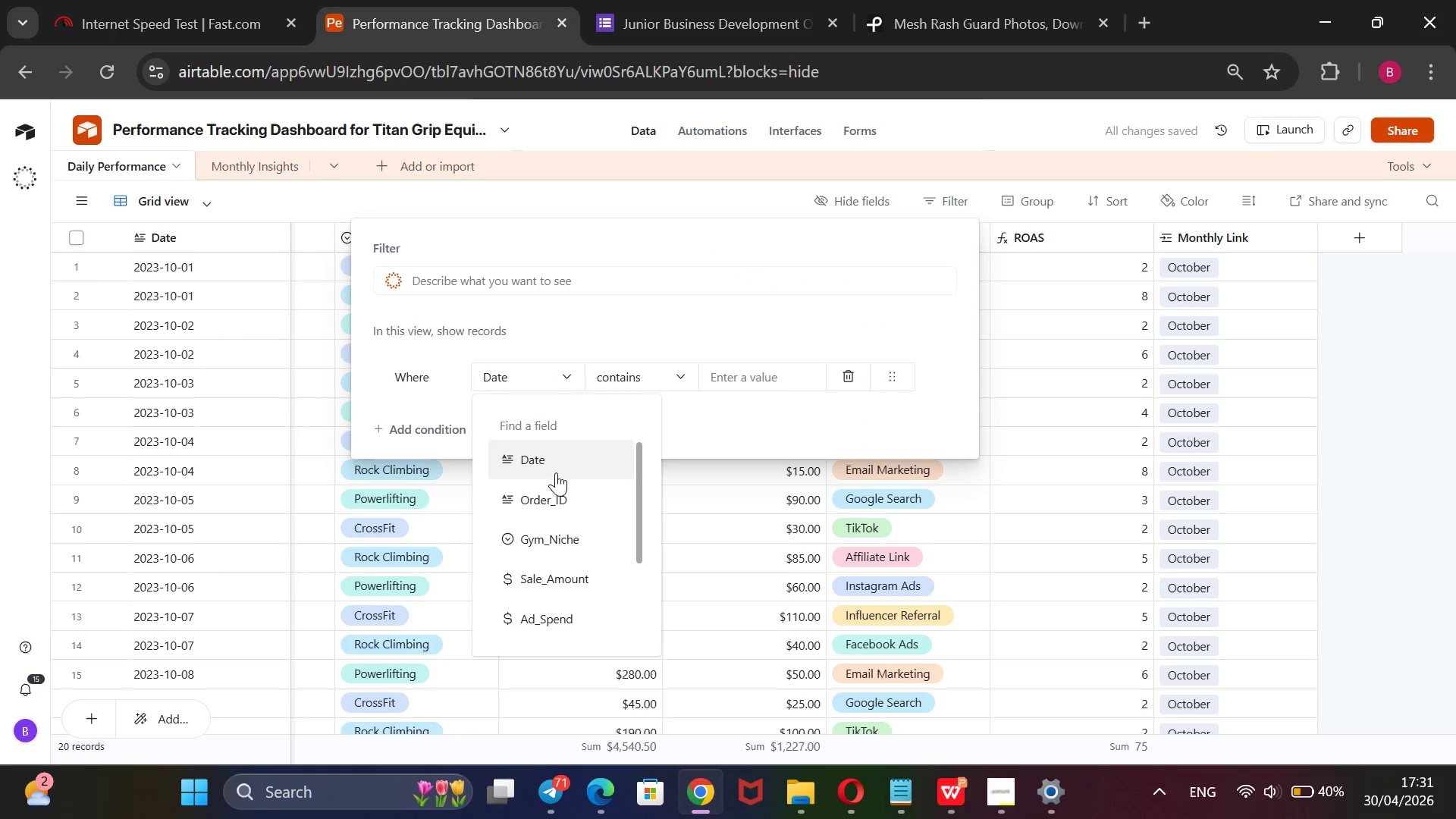 
scroll: coordinate [565, 494], scroll_direction: down, amount: 2.0
 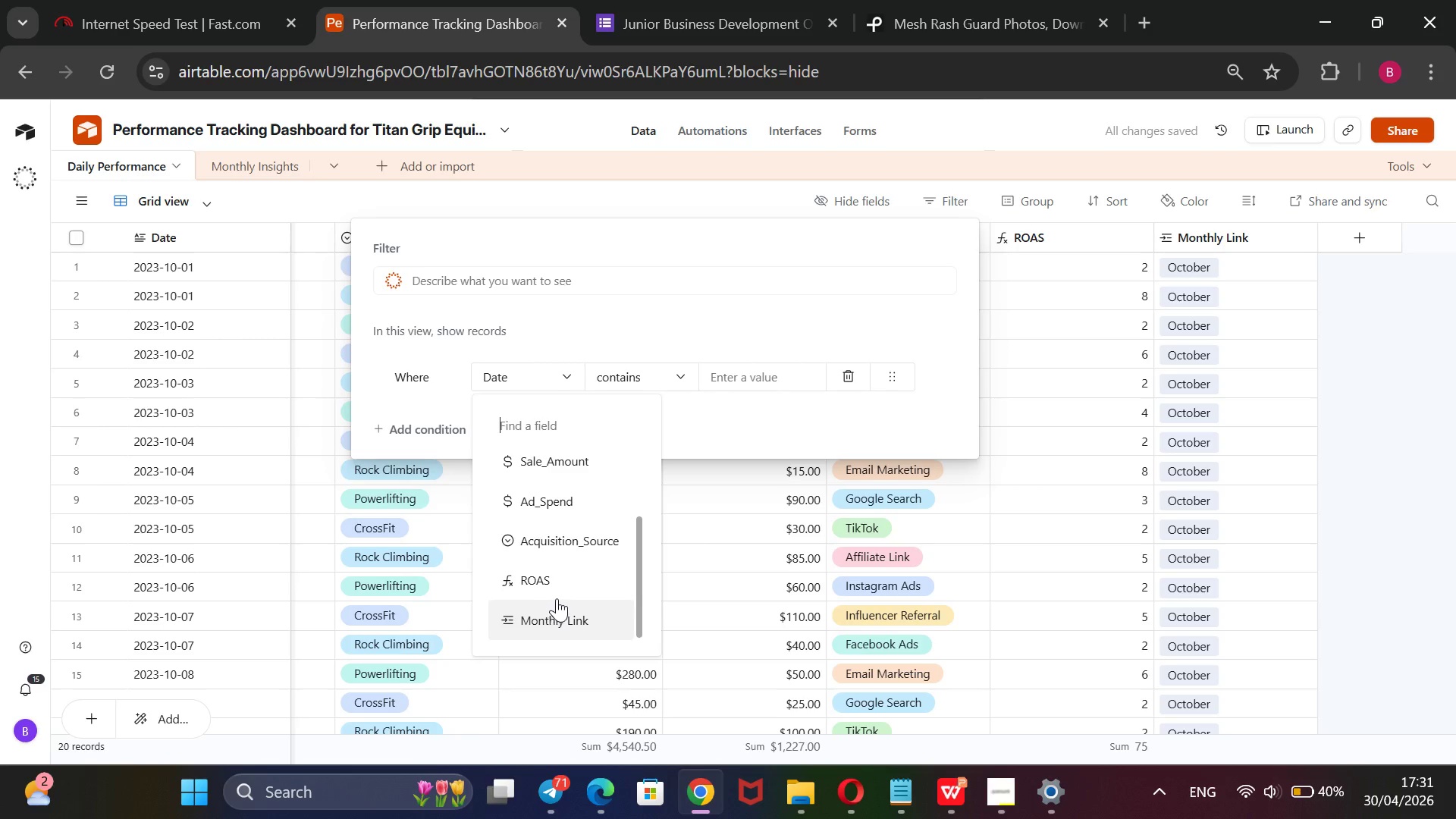 
left_click([558, 593])
 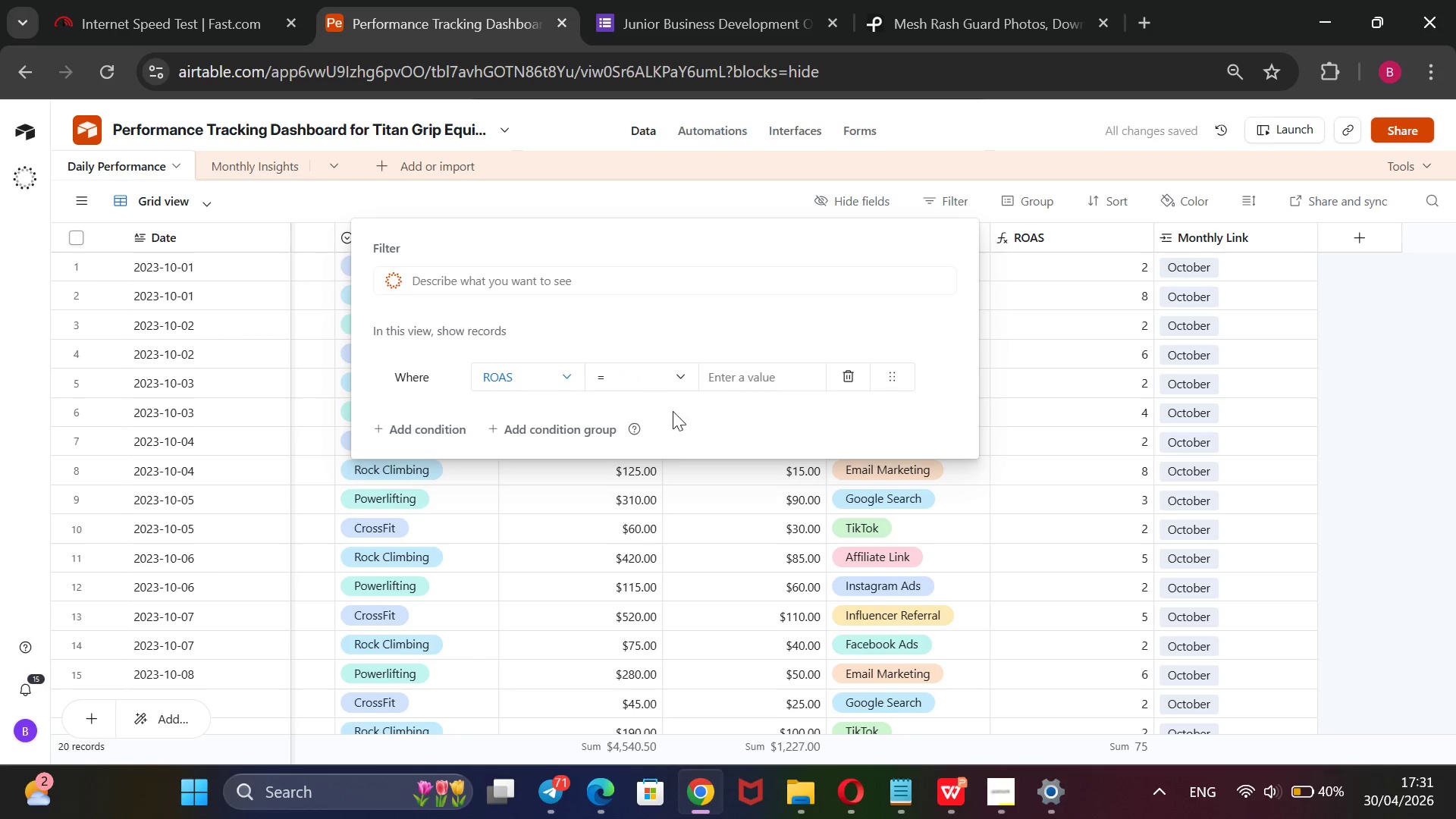 
left_click([682, 382])
 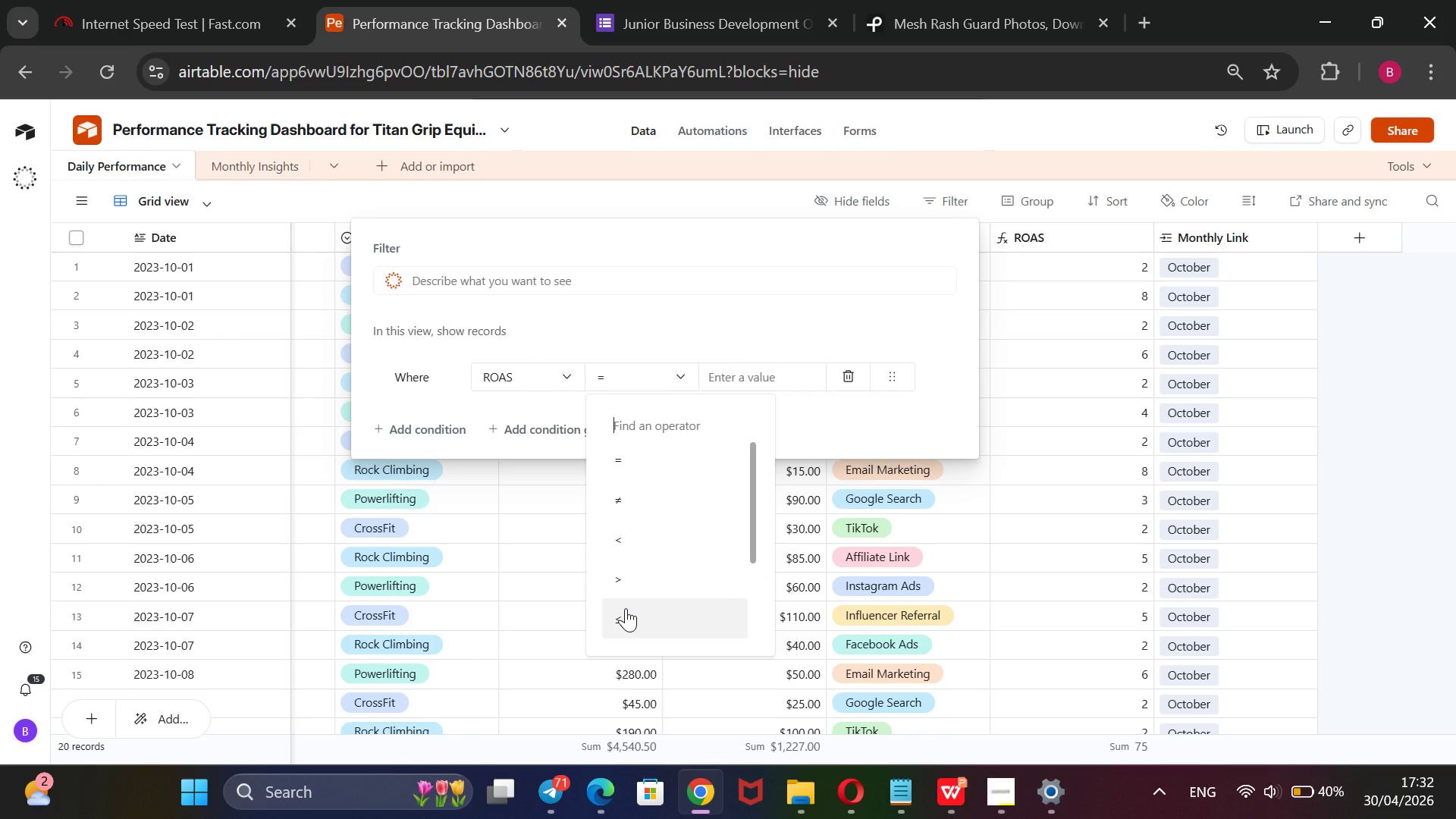 
left_click([626, 608])
 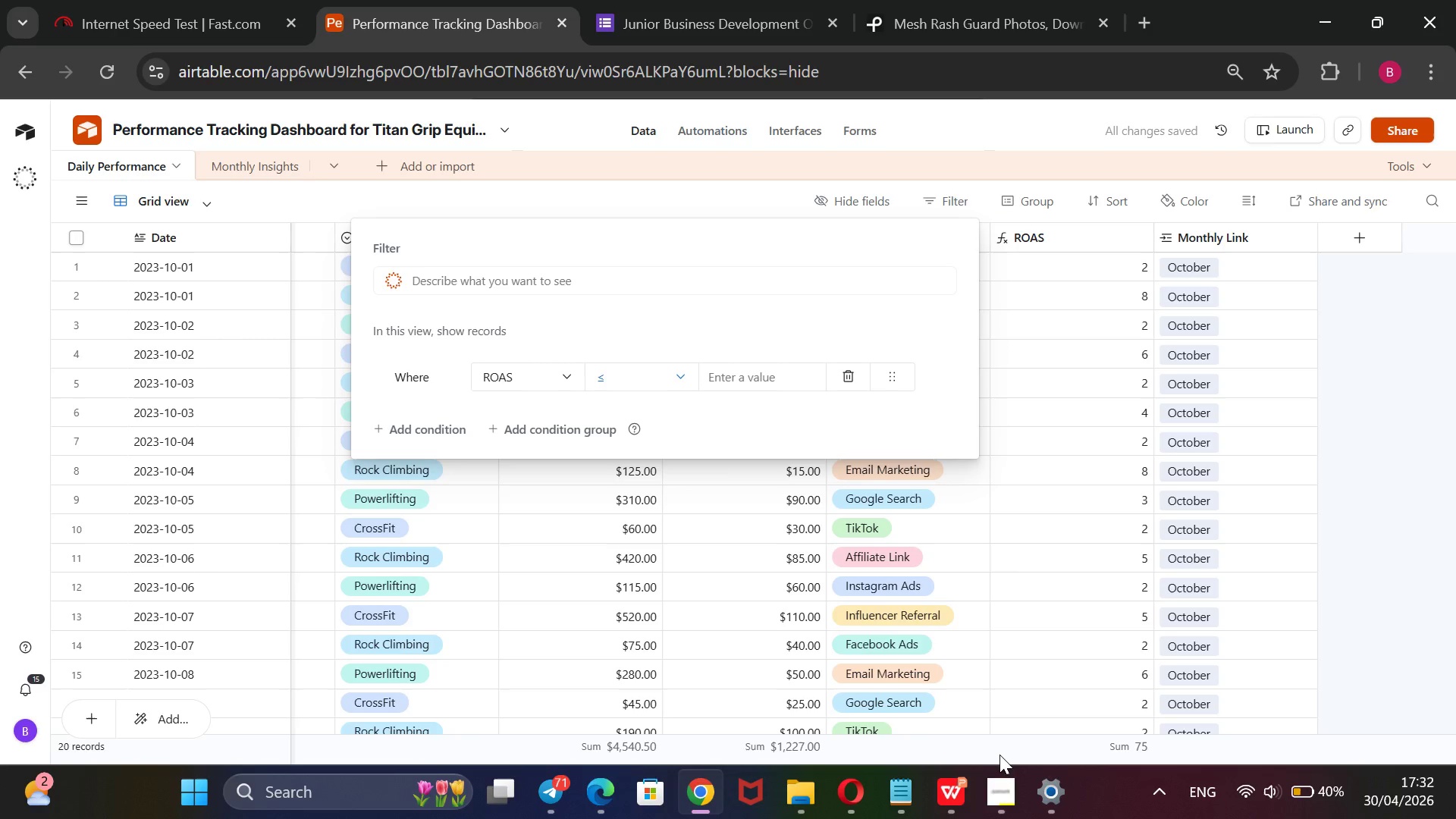 
left_click([992, 783])